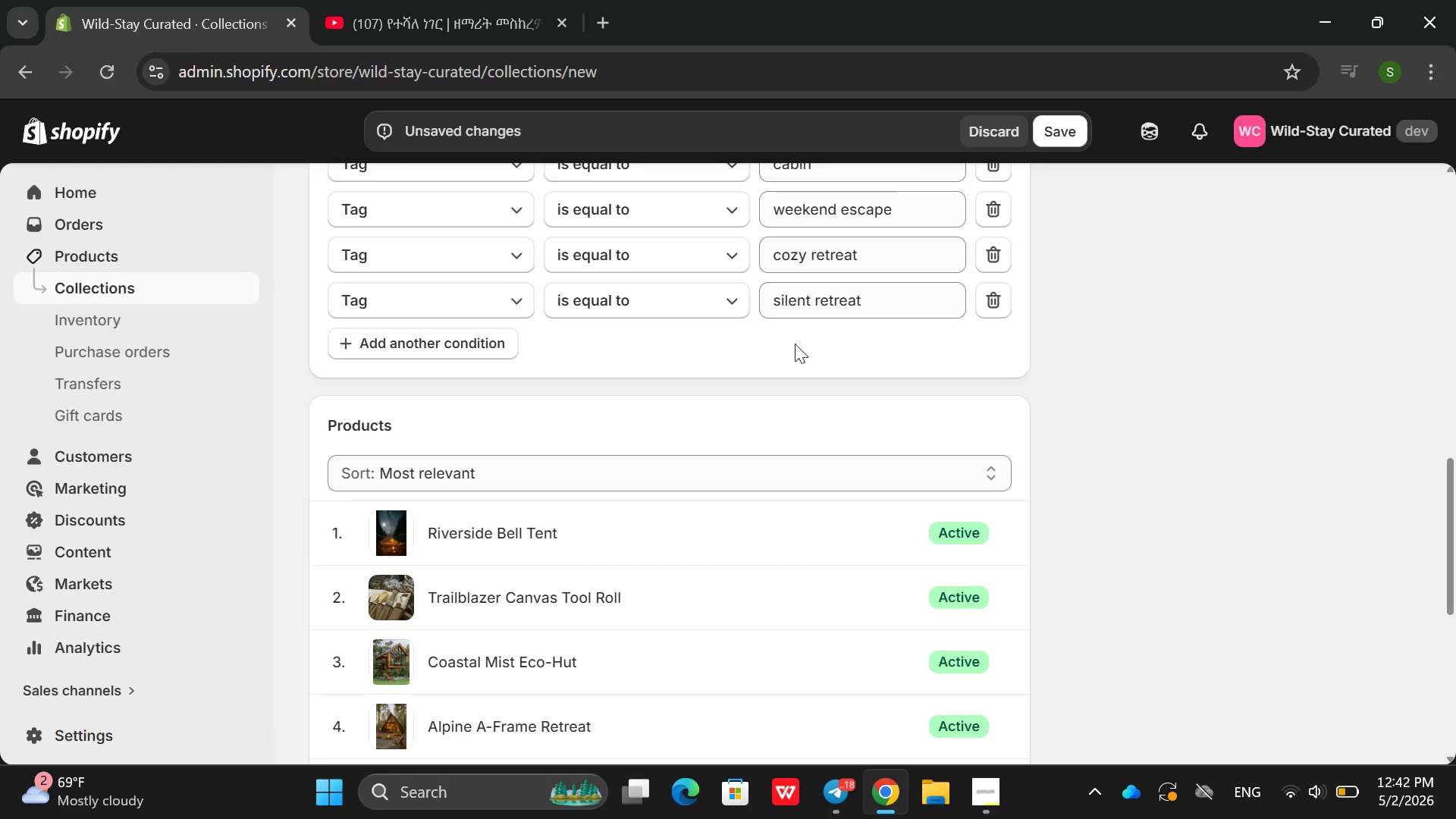 
mouse_move([692, 416])
 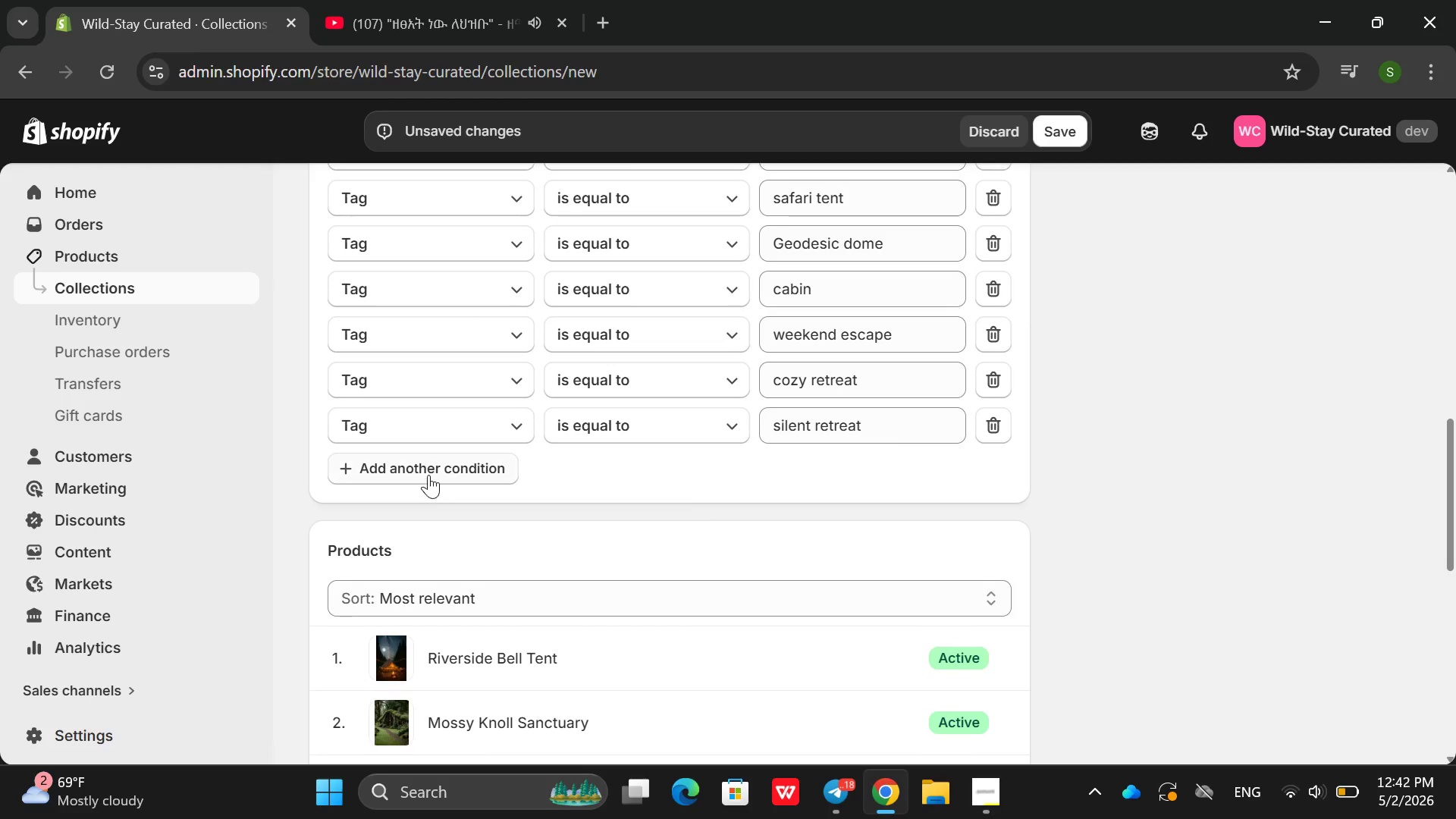 
left_click([428, 475])
 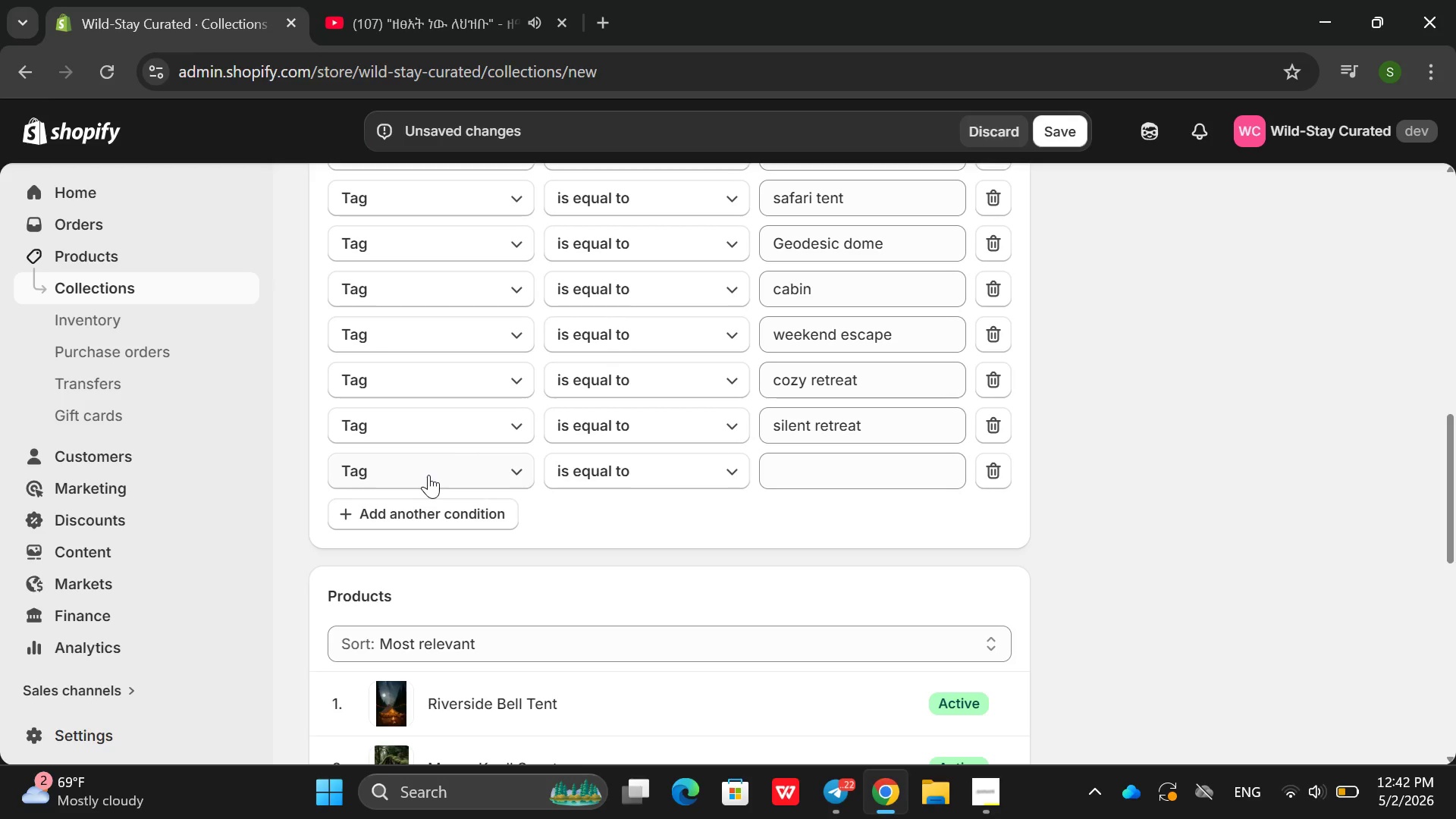 
key(N)
 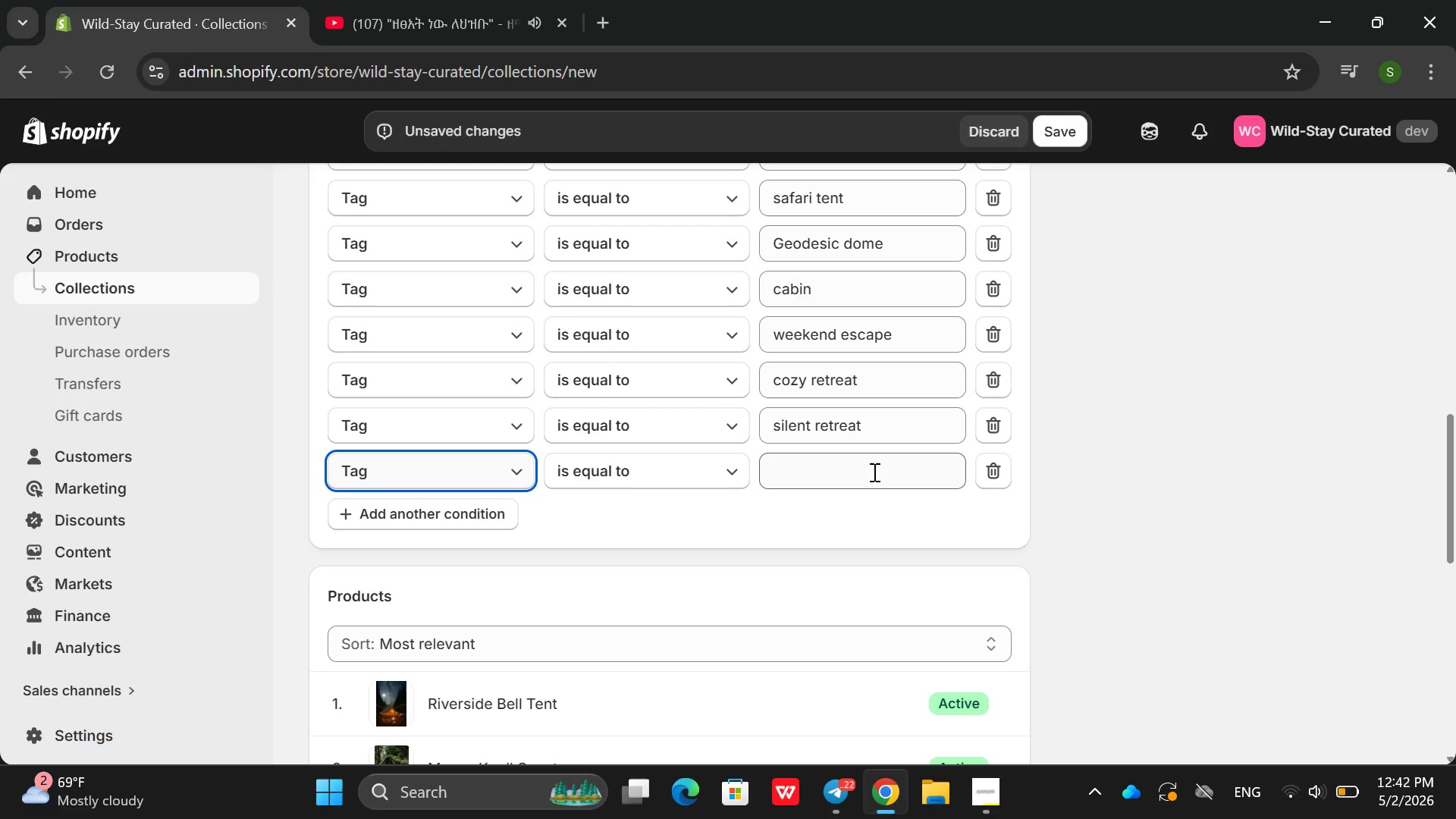 
left_click([852, 474])
 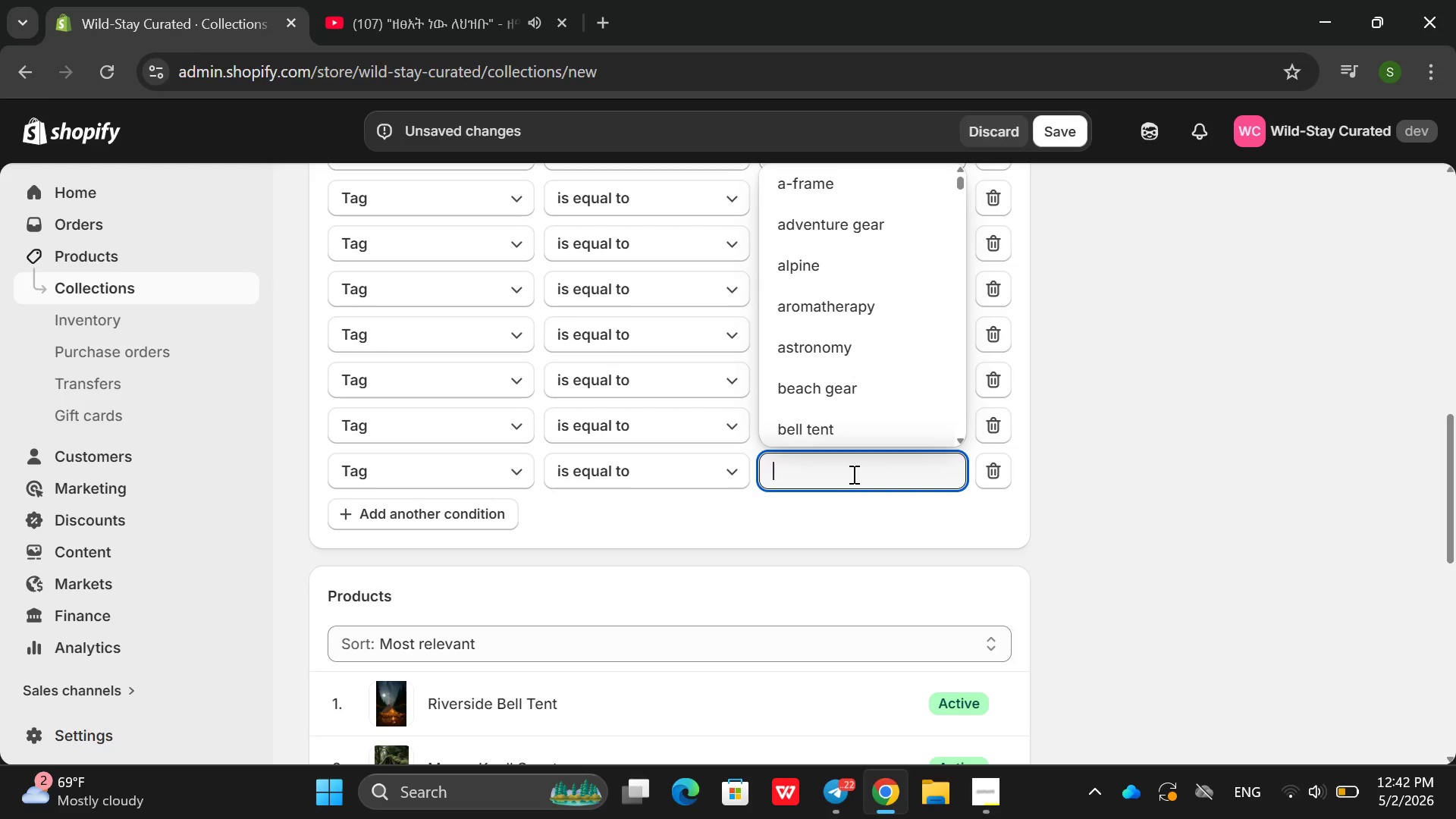 
type(bou)
 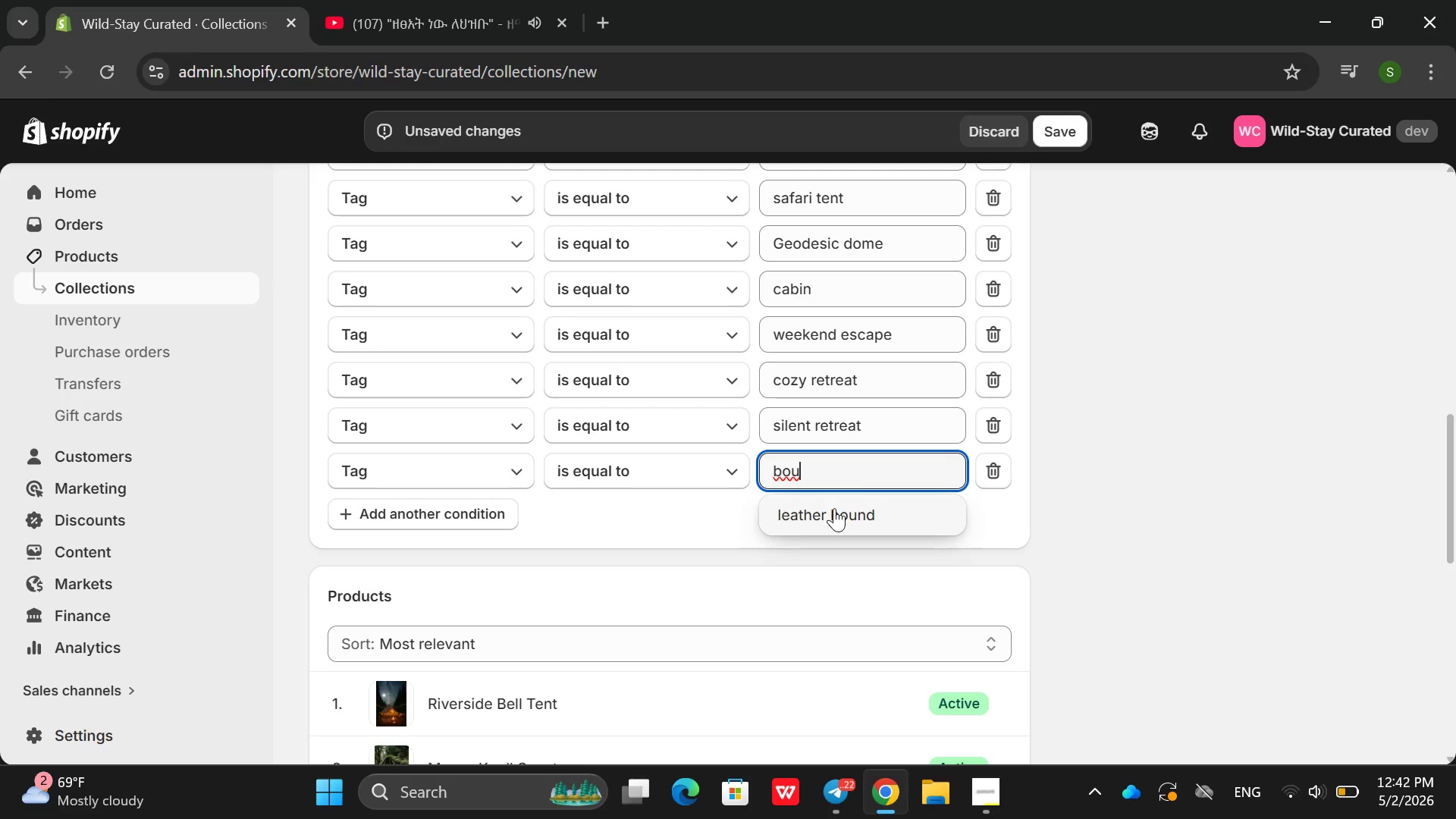 
wait(8.25)
 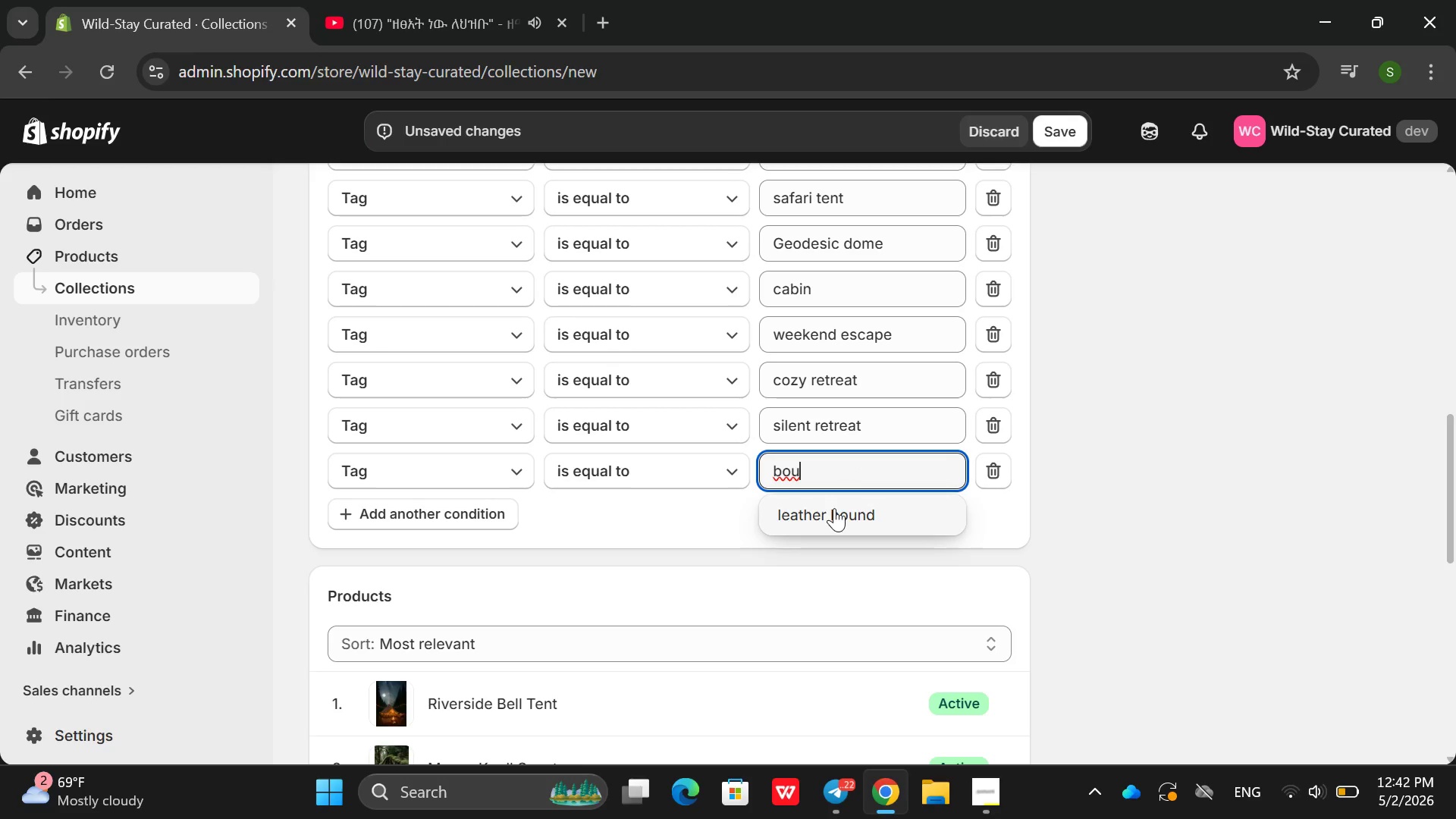 
key(Backspace)
key(Backspace)
key(Backspace)
type(lof)
key(Backspace)
type(d)
 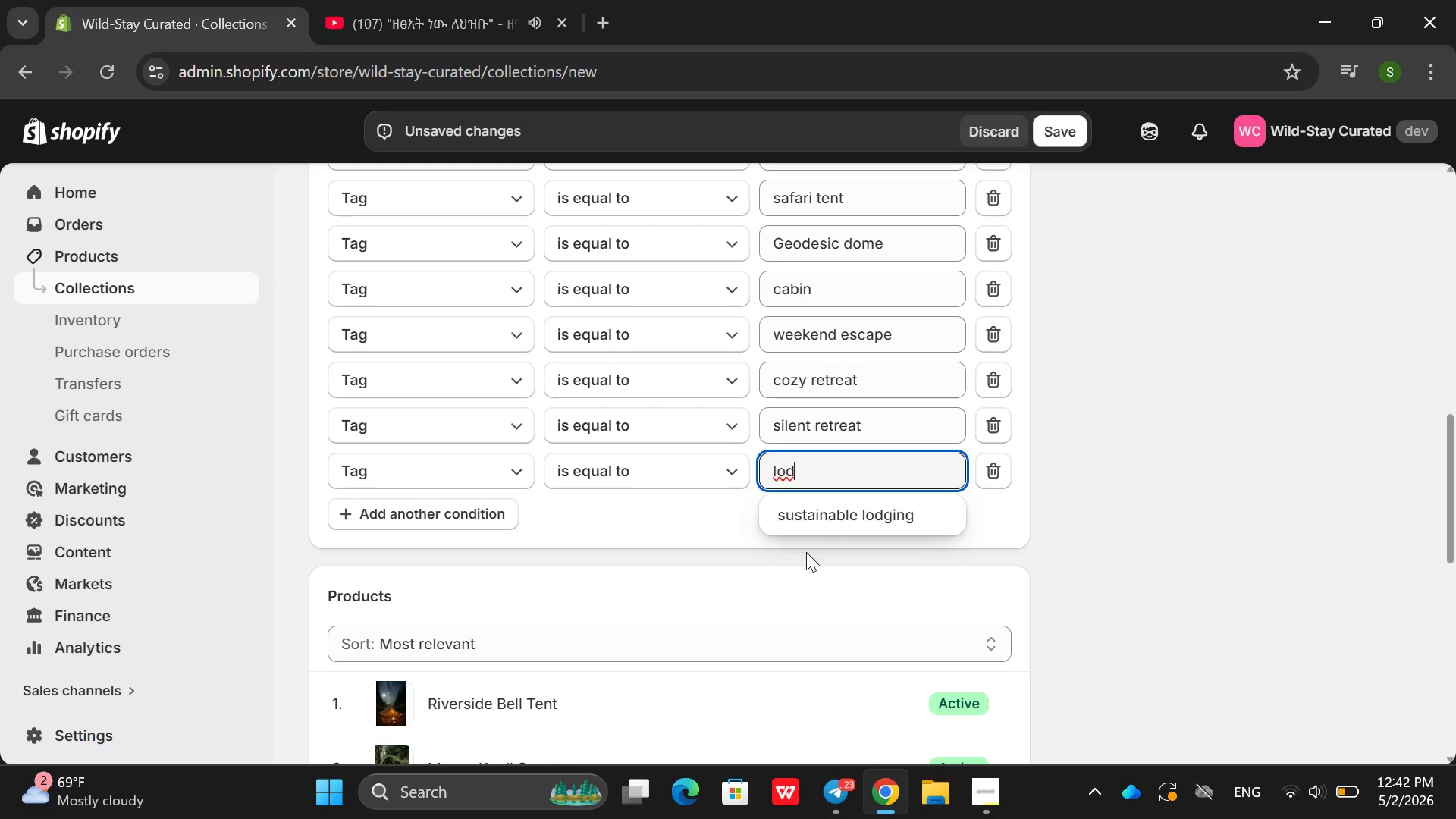 
left_click([869, 522])
 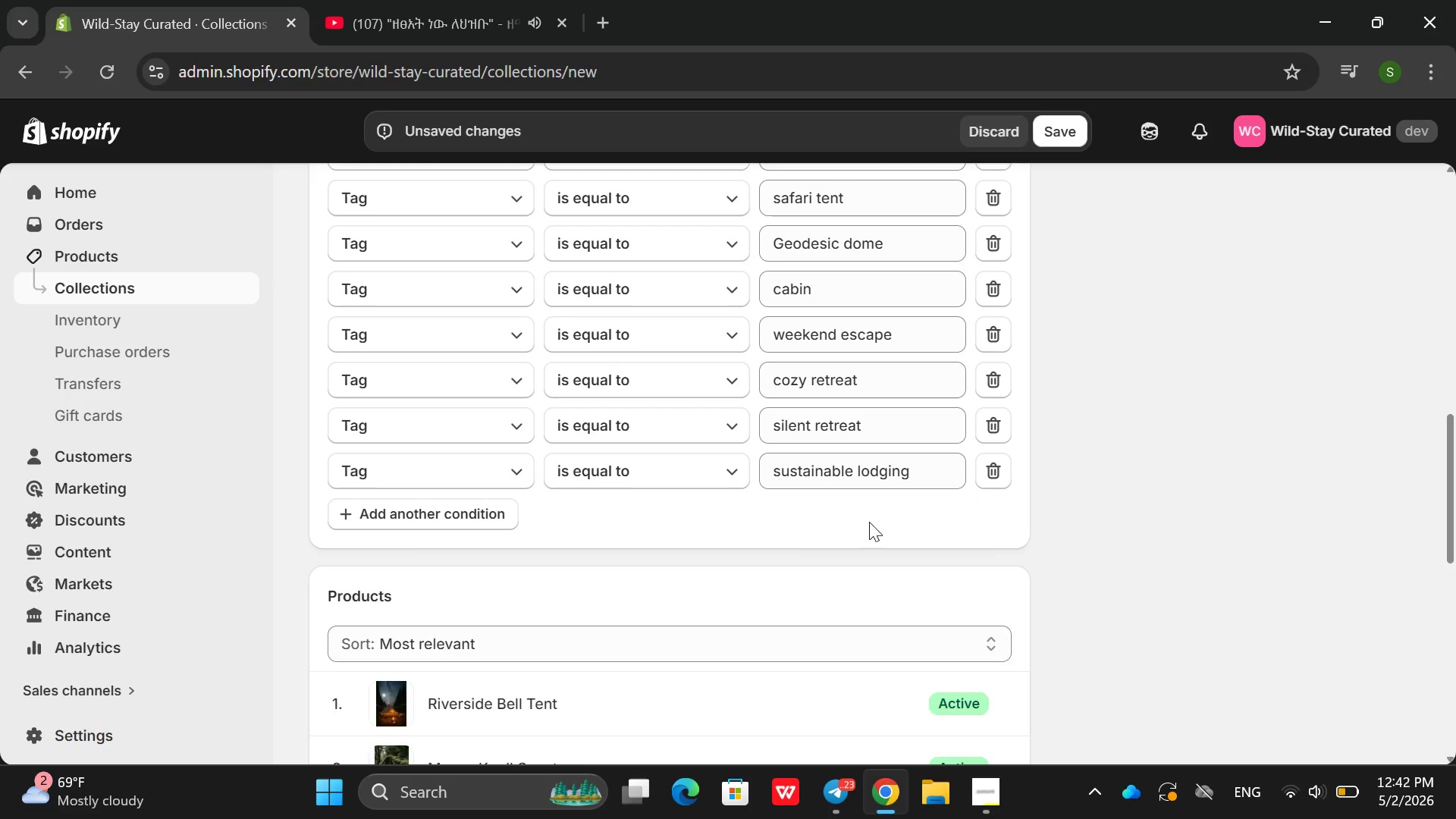 
mouse_move([716, 530])
 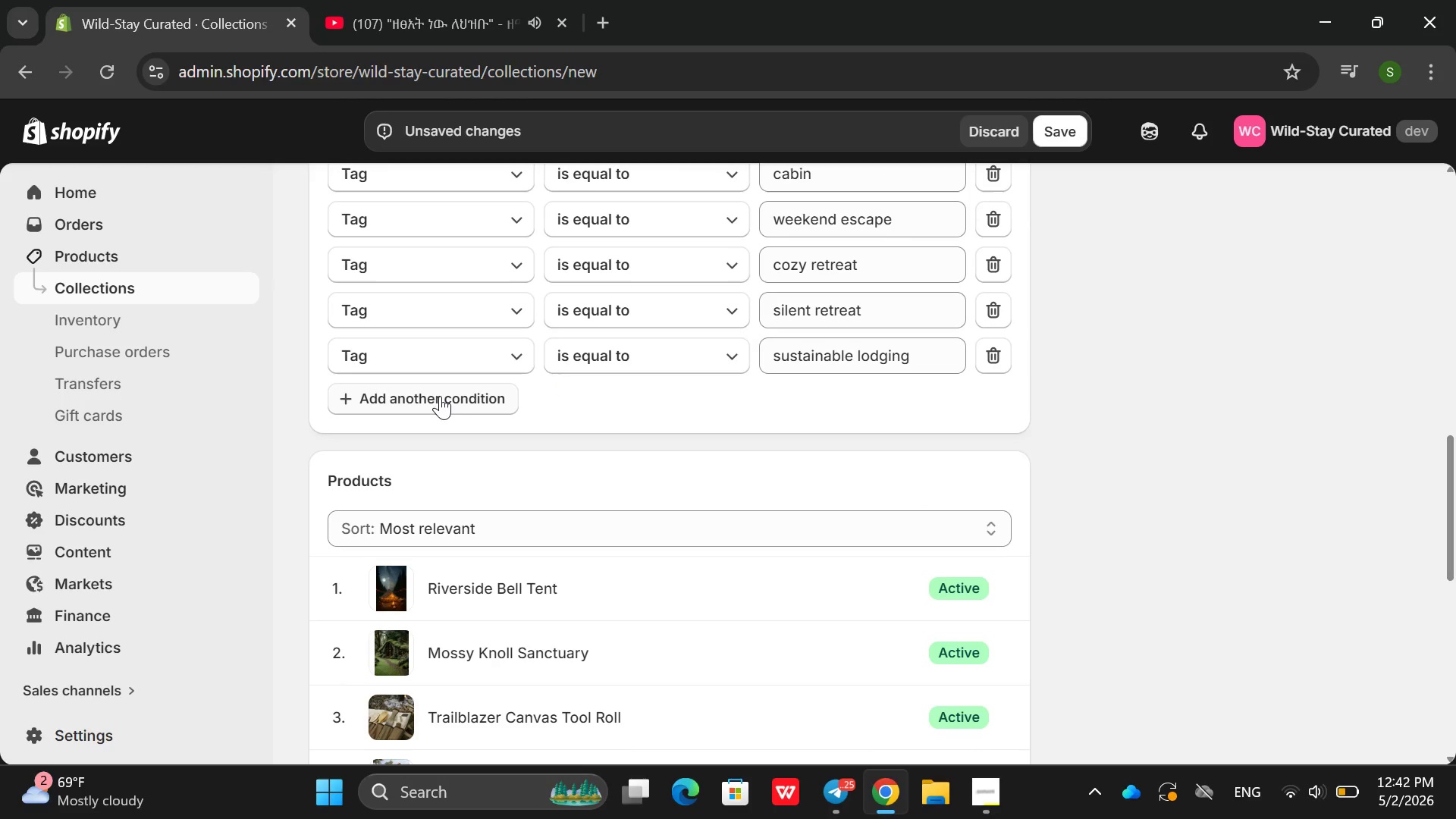 
left_click([439, 396])
 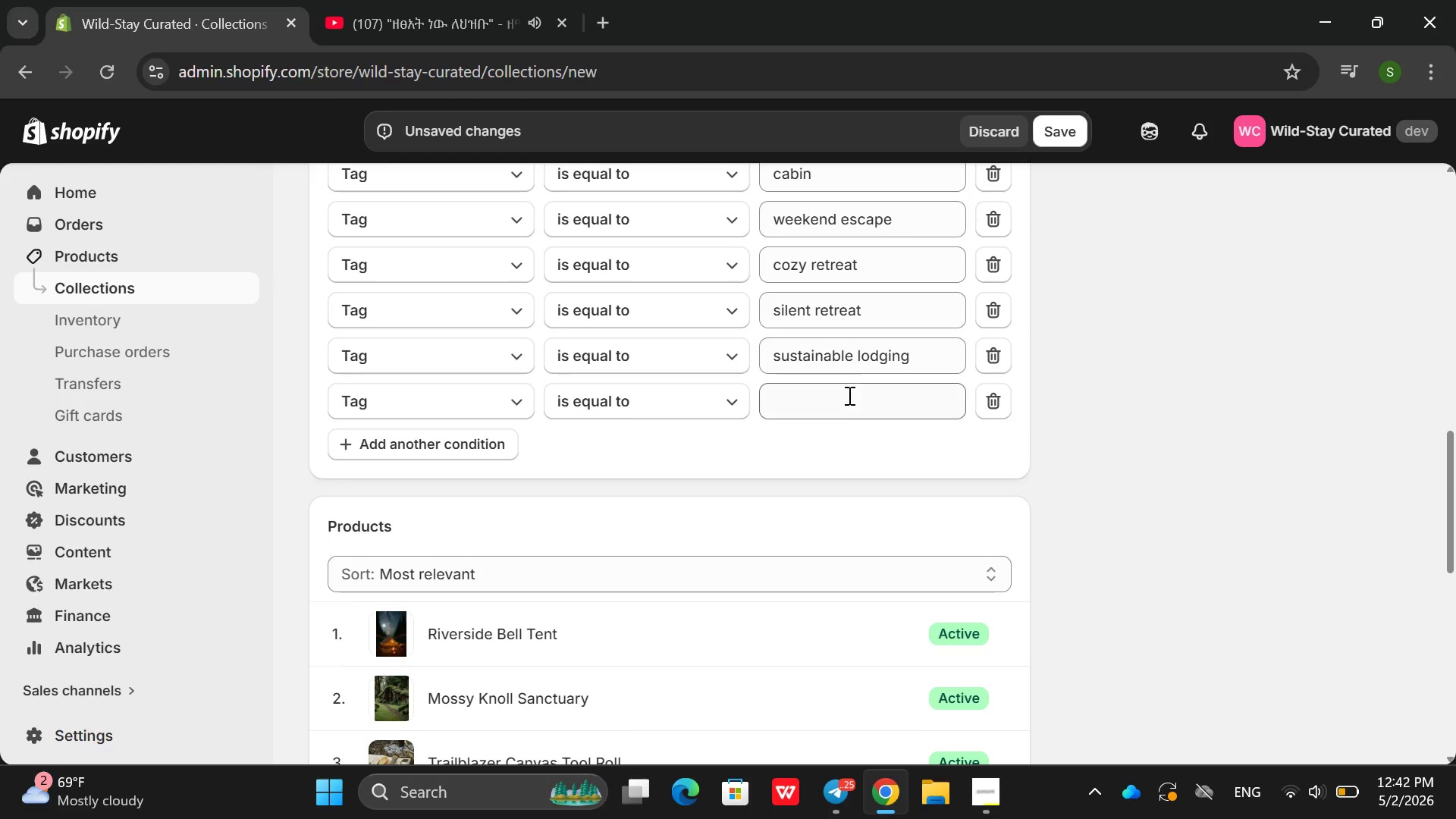 
left_click([856, 391])
 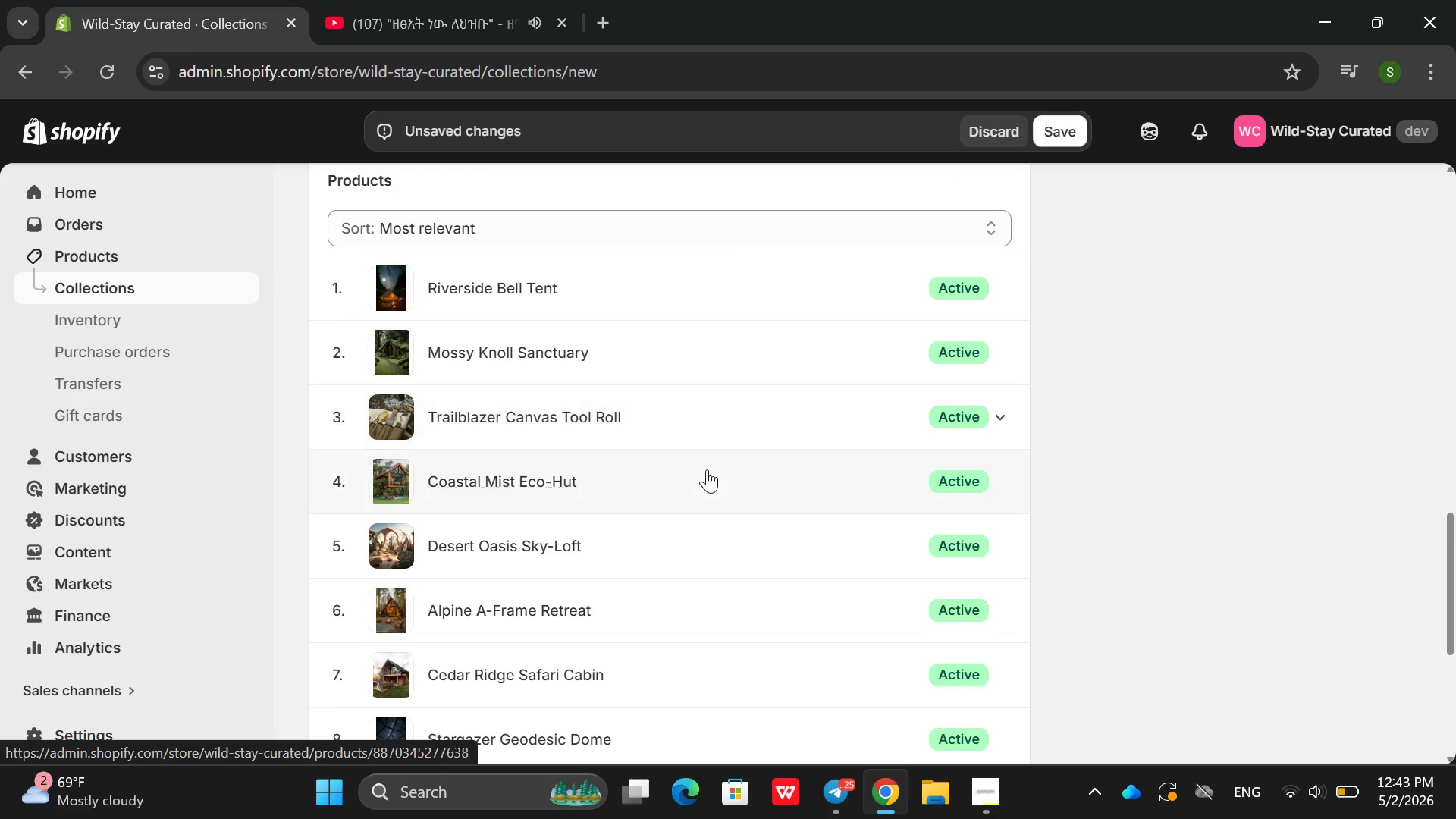 
wait(16.7)
 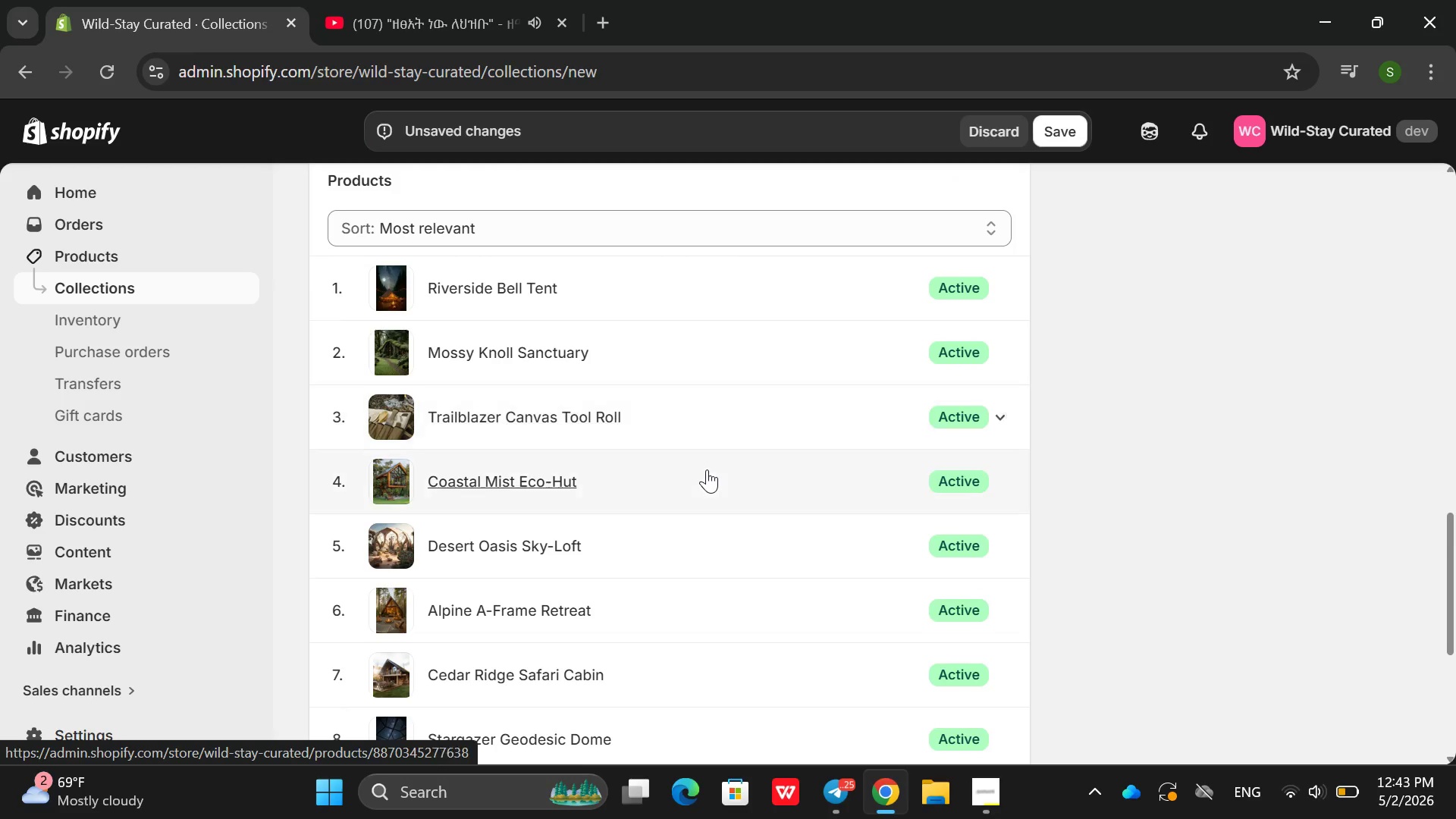 
left_click([832, 522])
 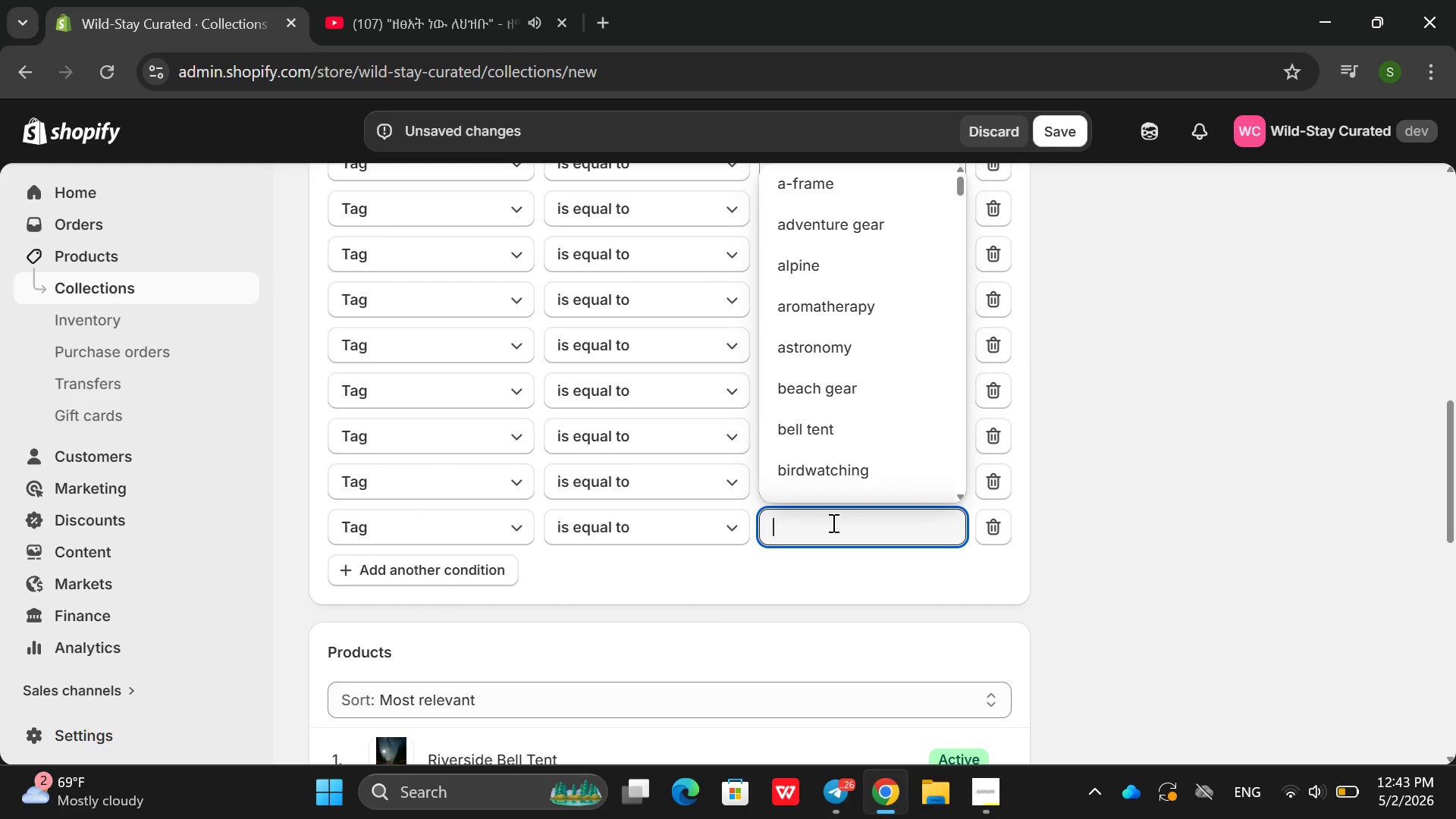 
wait(6.11)
 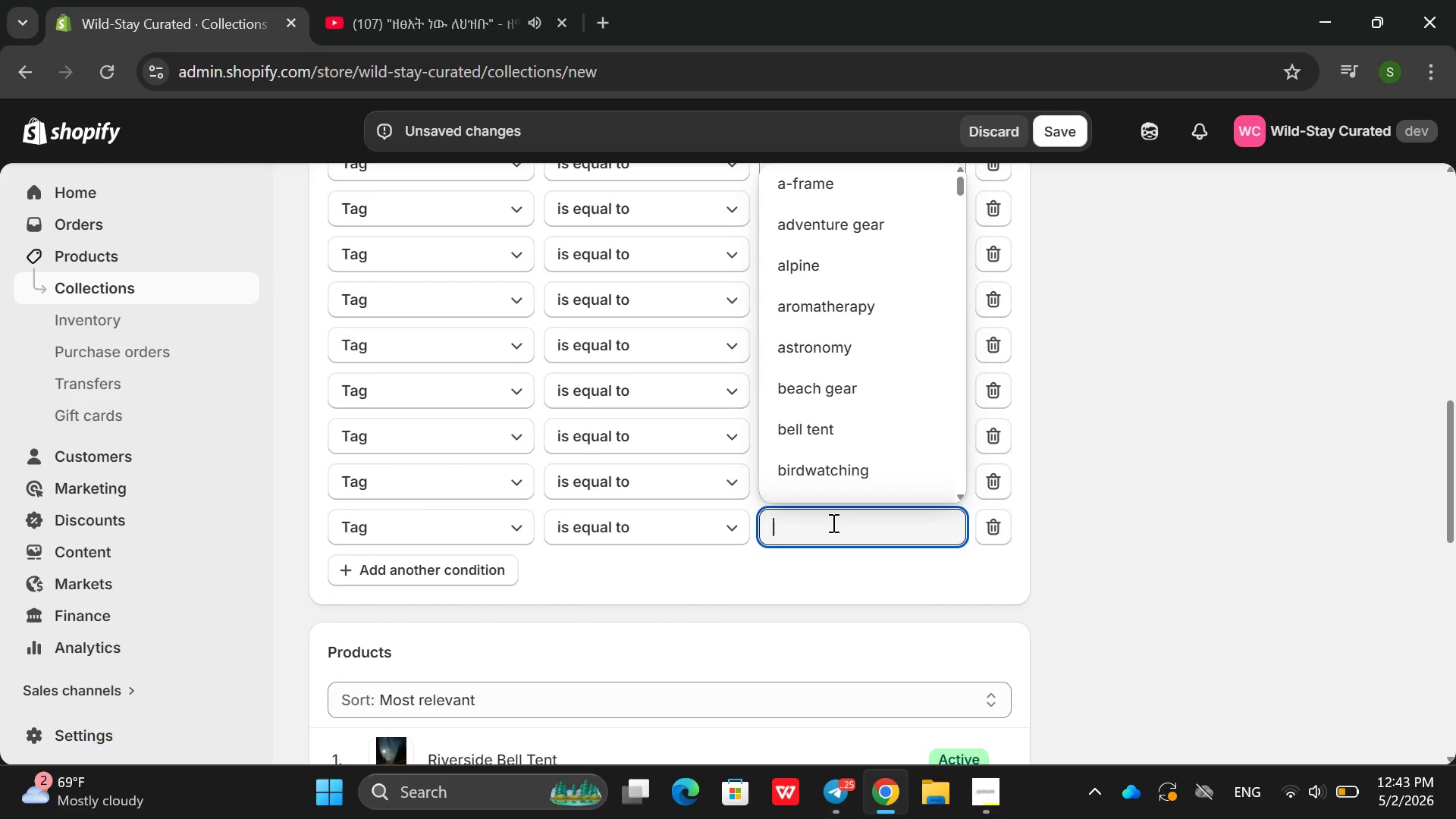 
type(geo)
 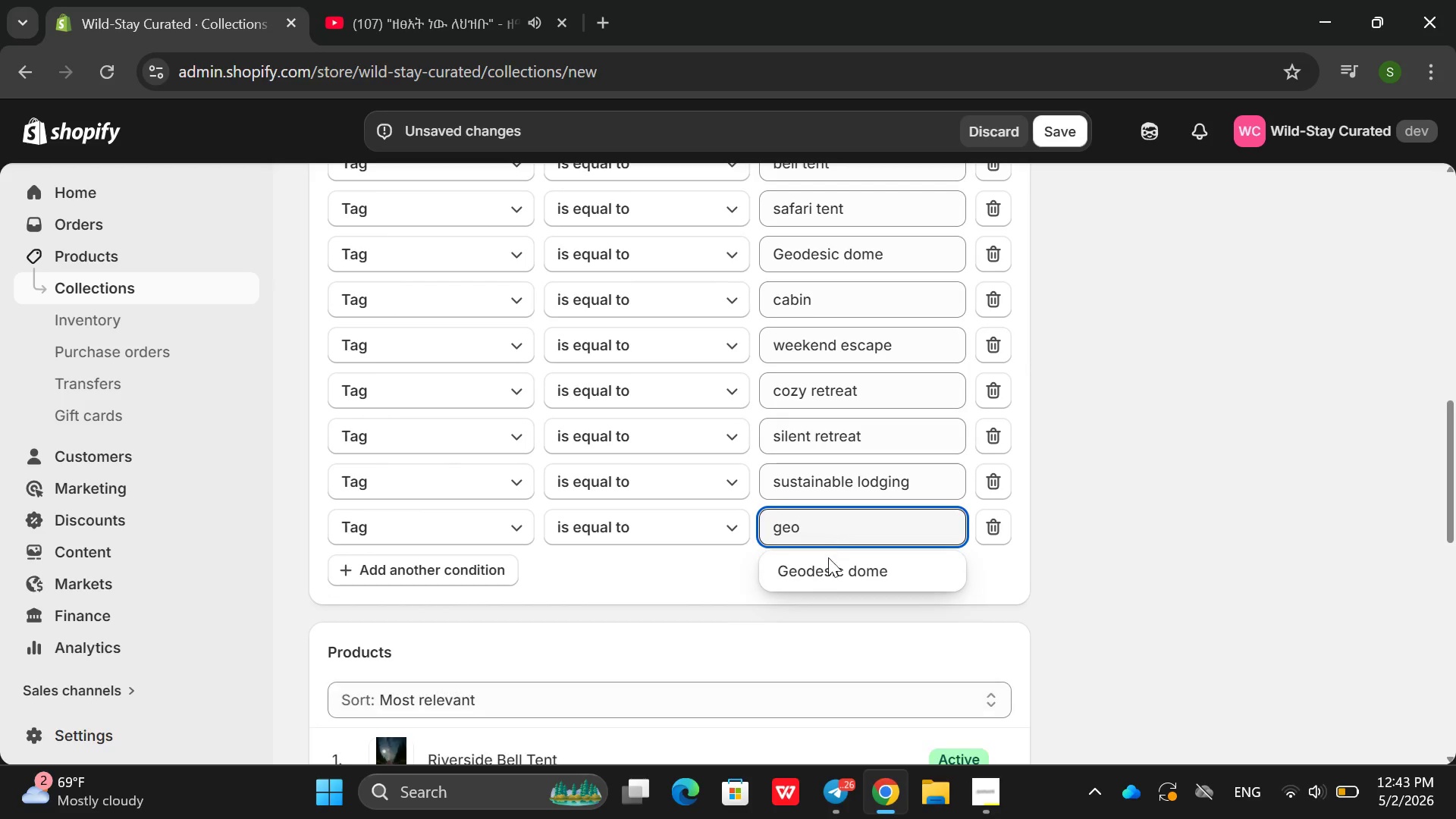 
left_click([828, 565])
 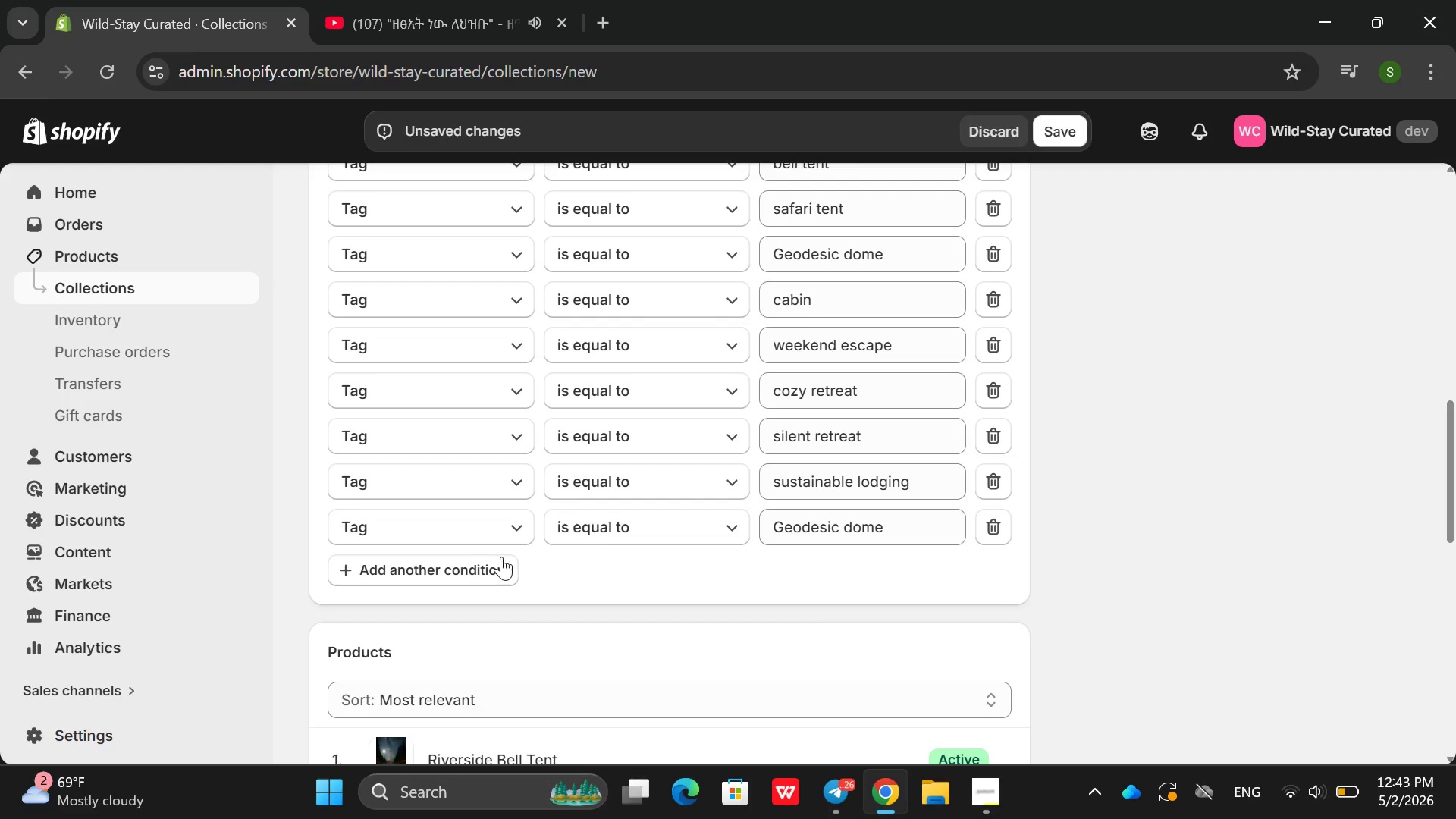 
left_click([472, 557])
 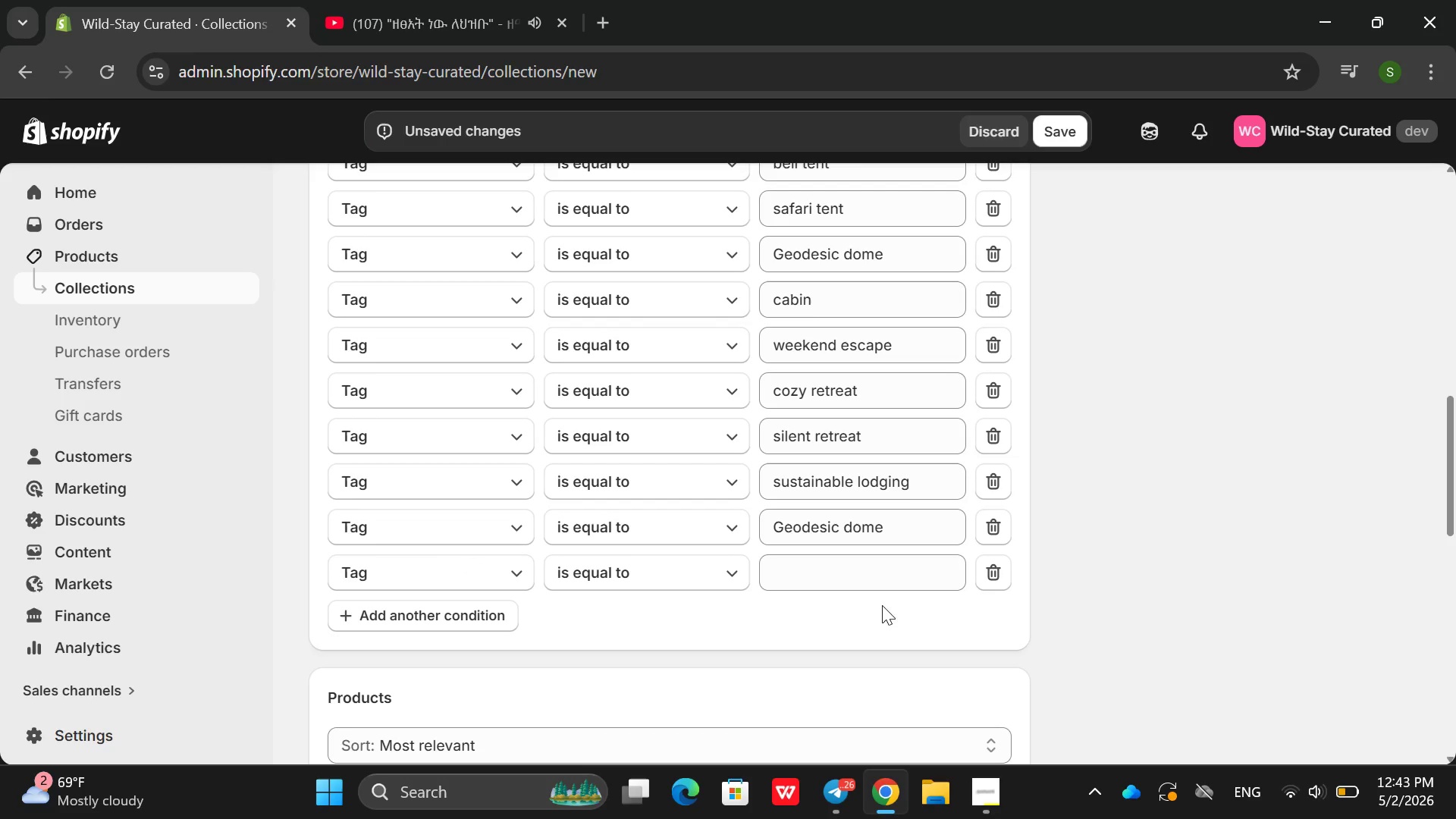 
left_click([906, 570])
 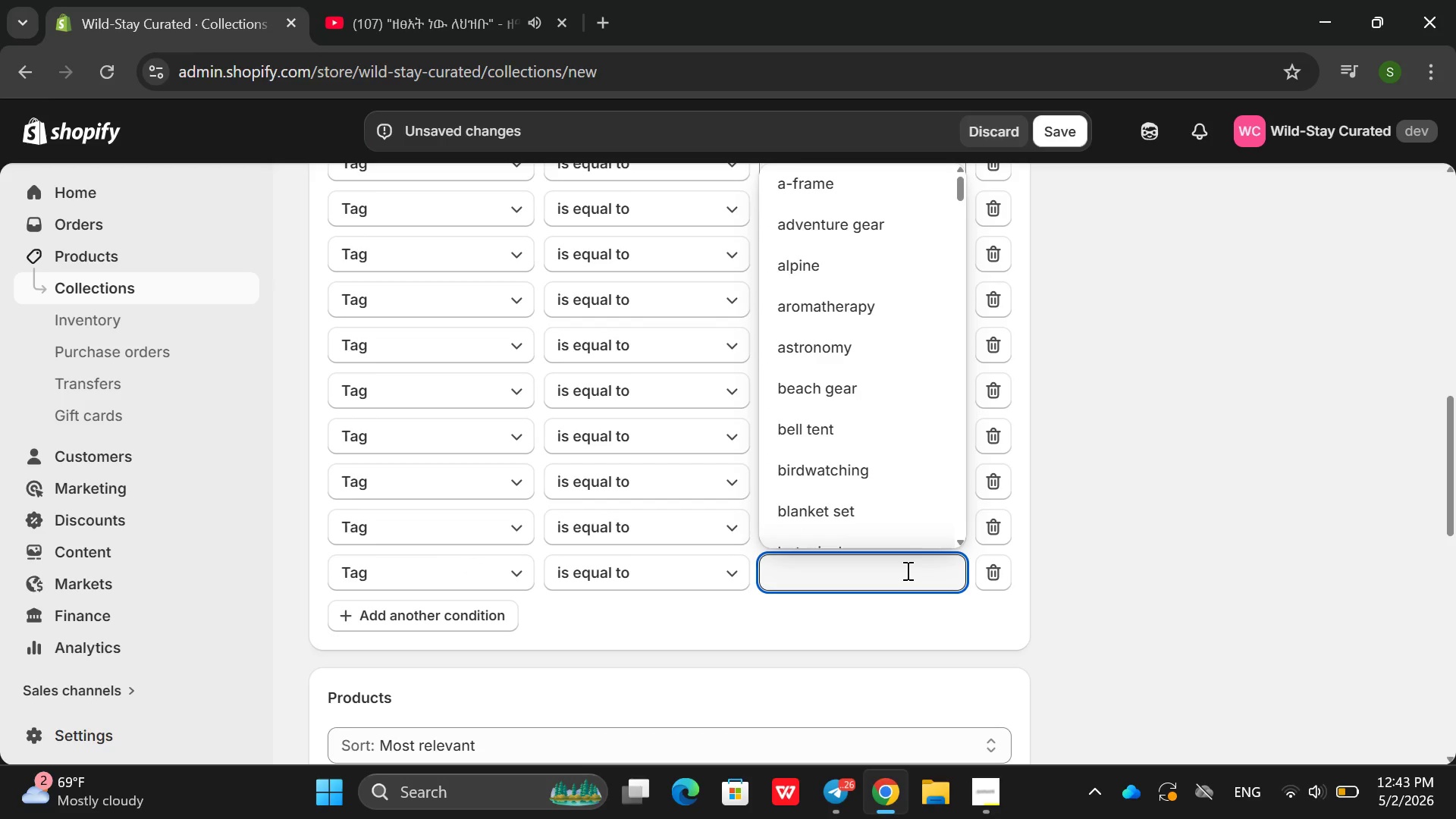 
wait(6.92)
 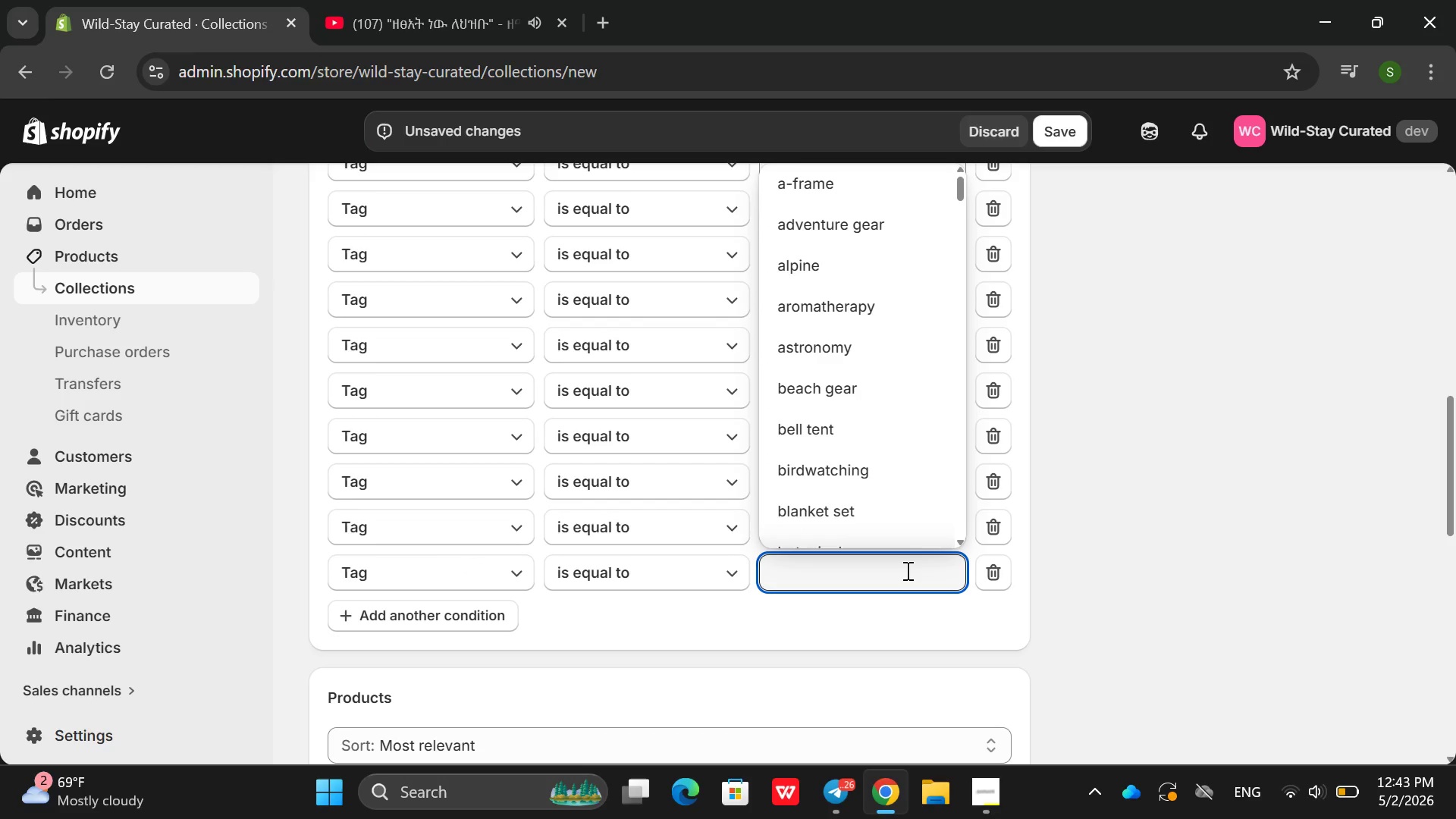 
type(lu)
 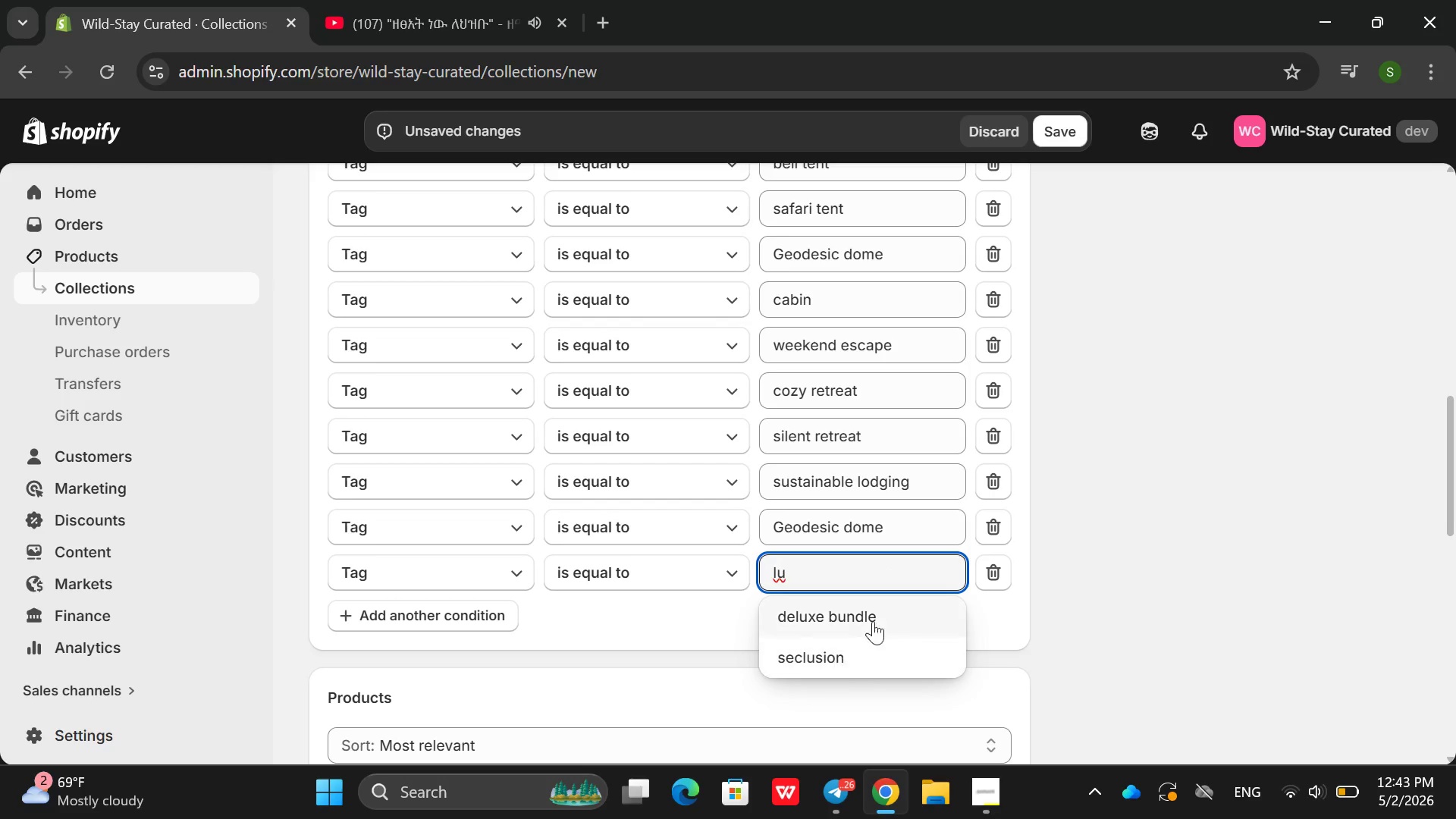 
left_click([880, 611])
 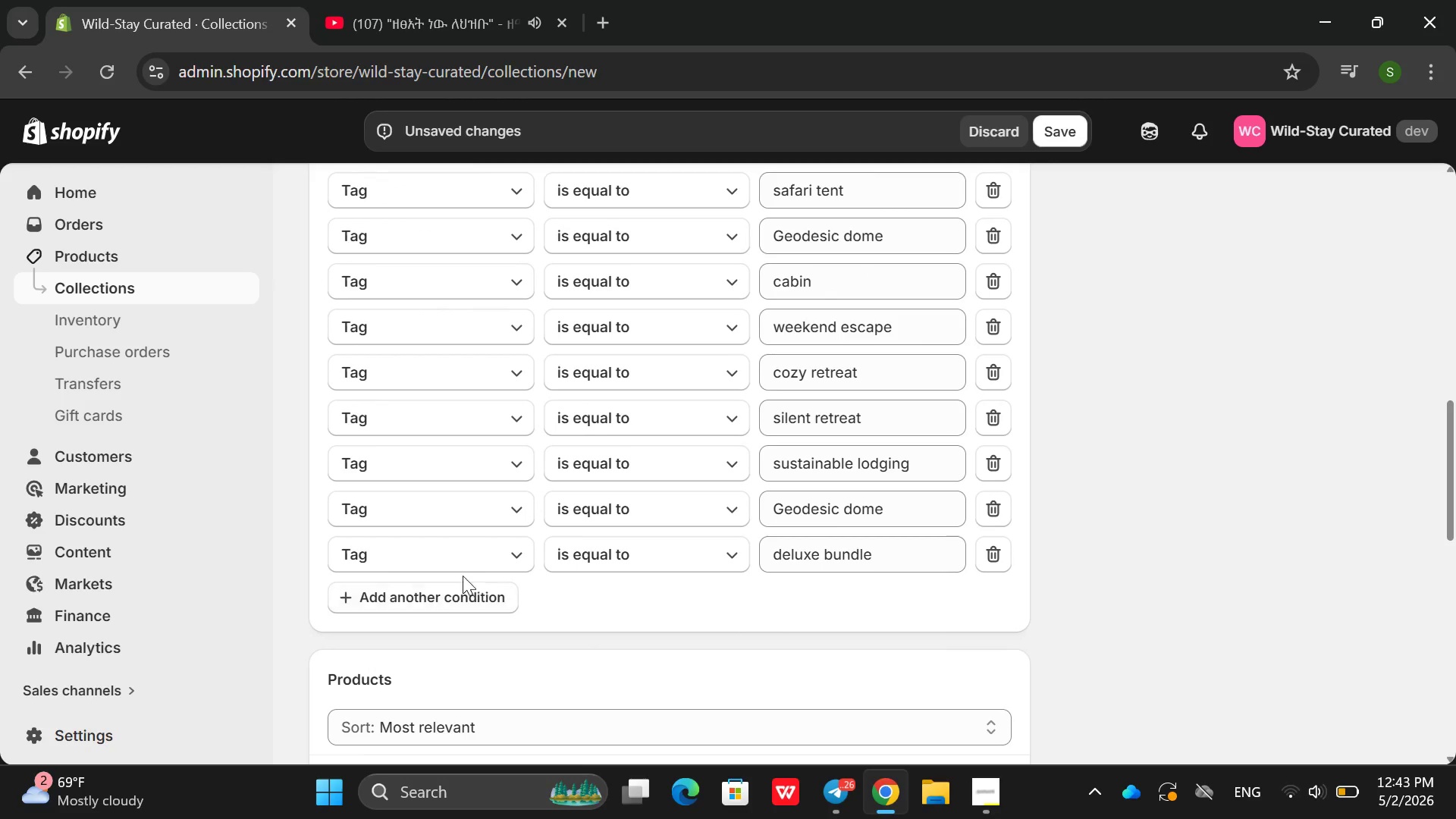 
left_click([473, 600])
 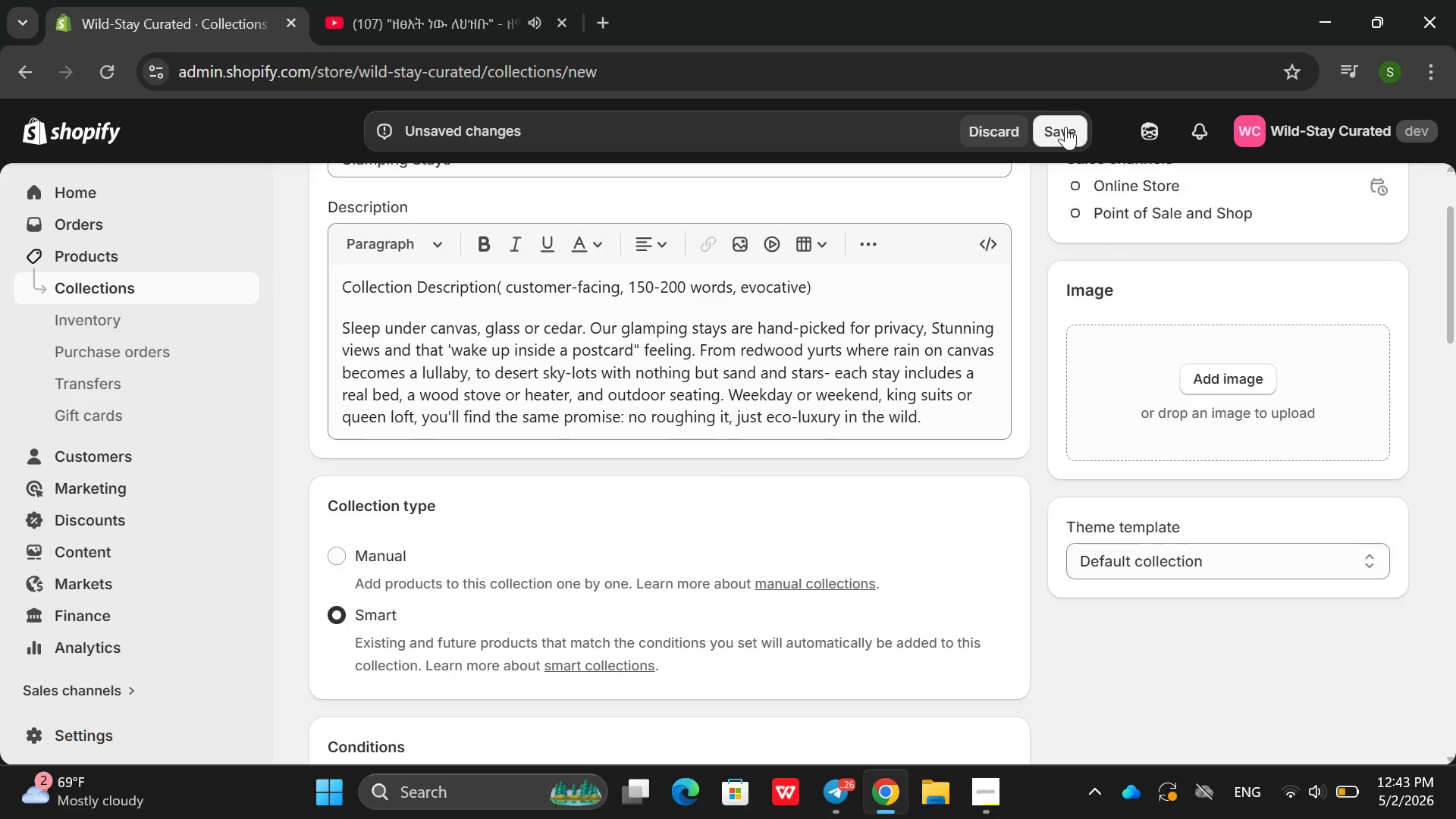 
wait(6.75)
 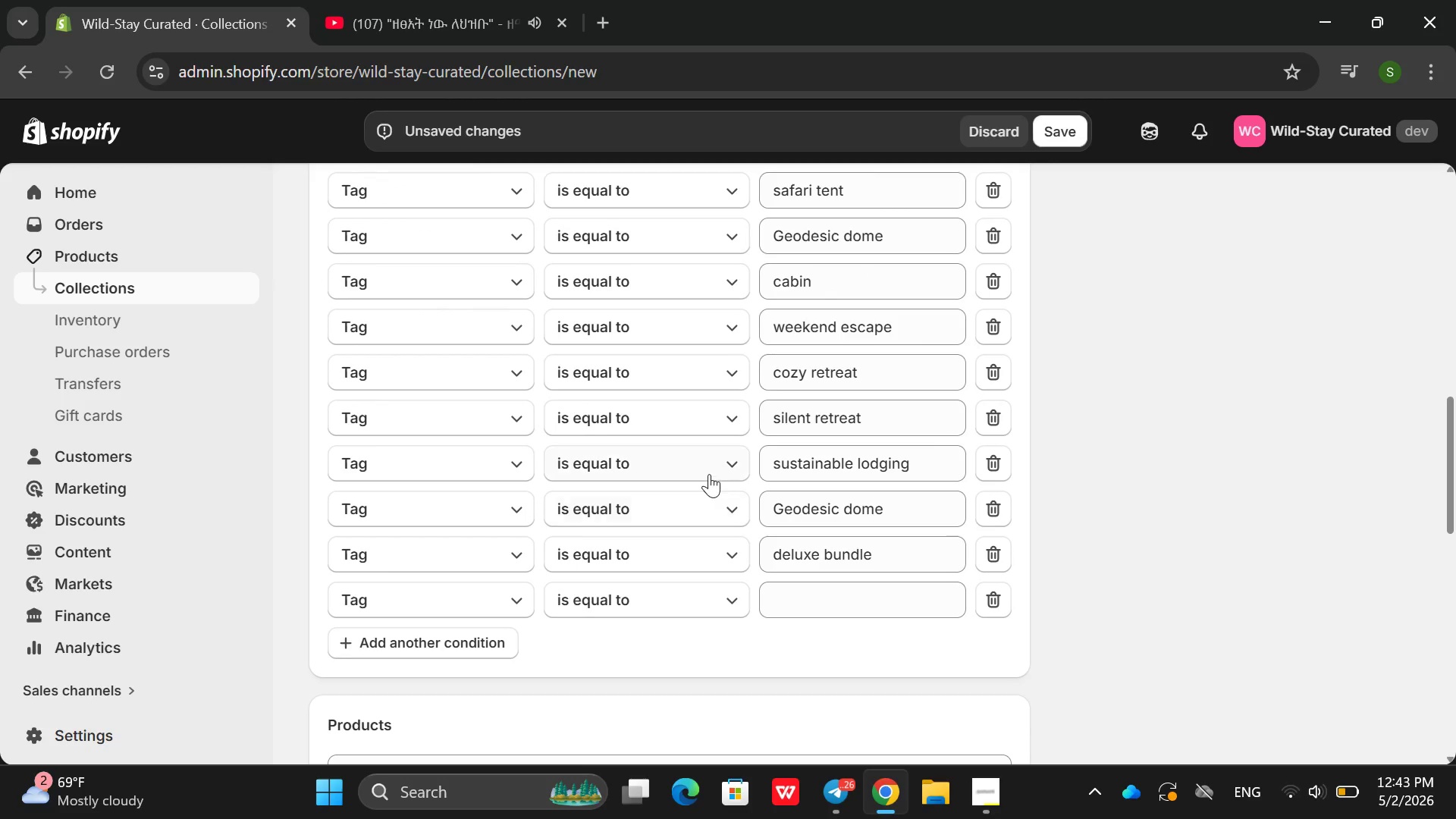 
left_click([1065, 127])
 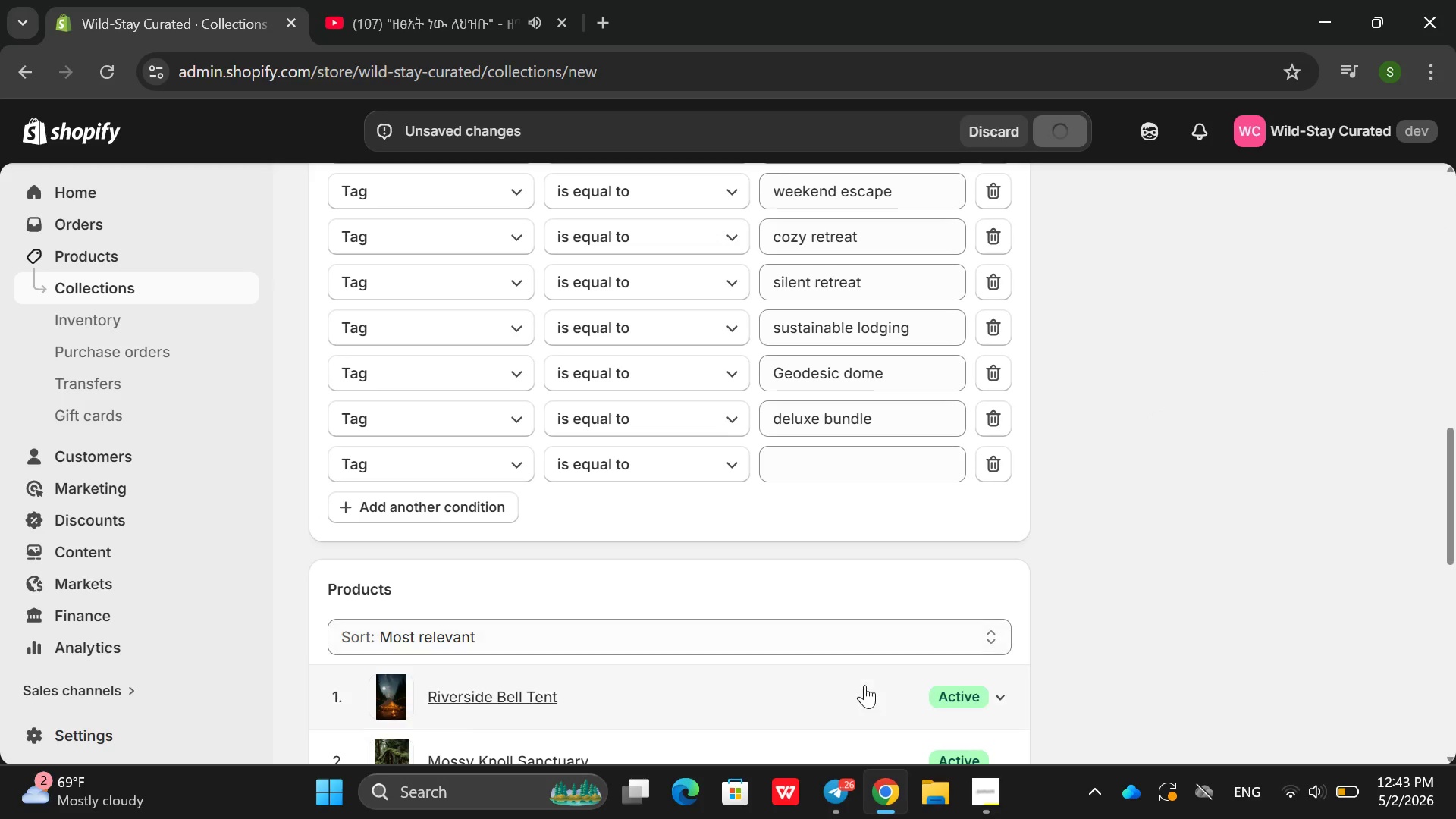 
left_click([993, 801])